 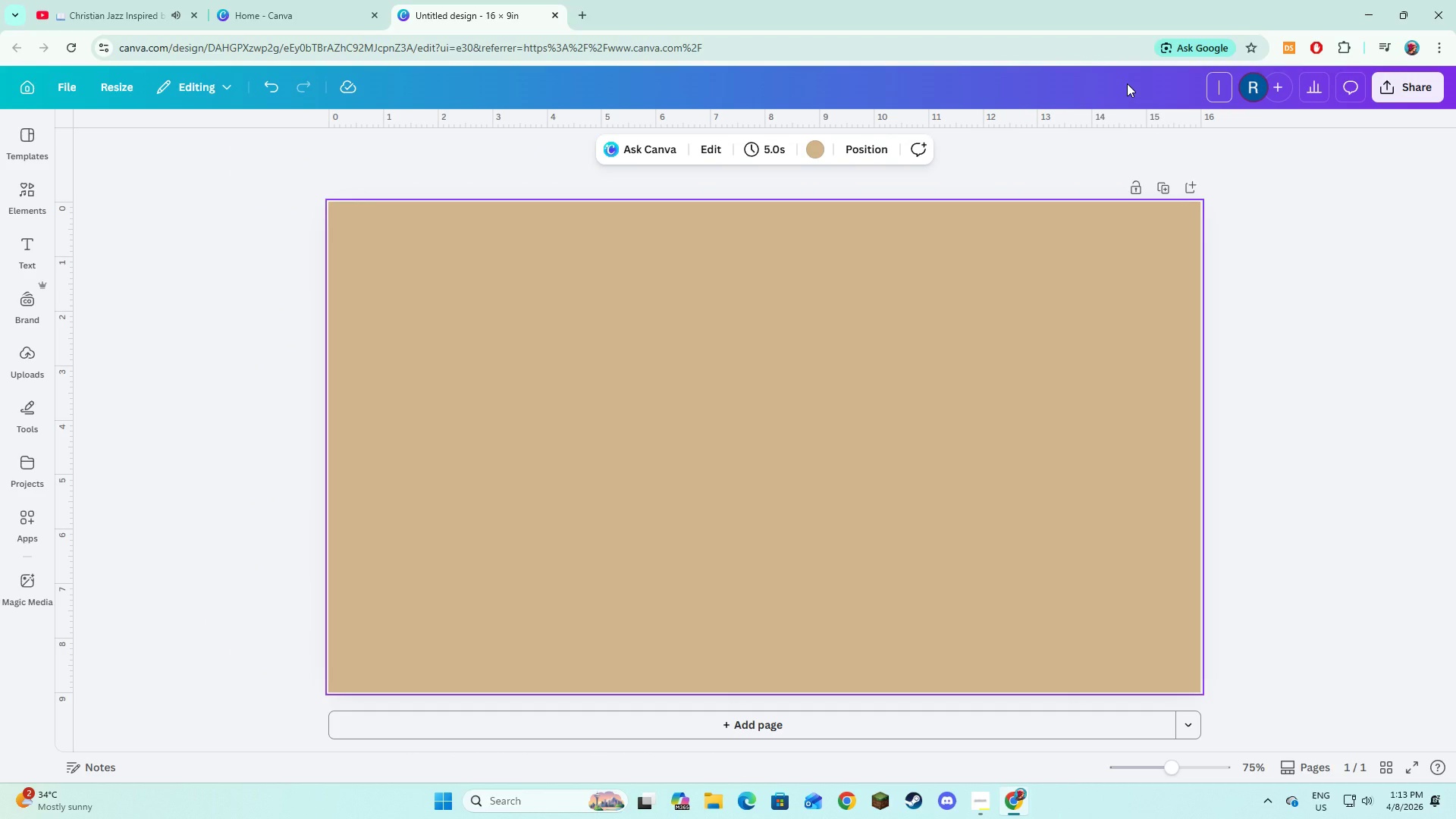 
type(Horizon Rural )
 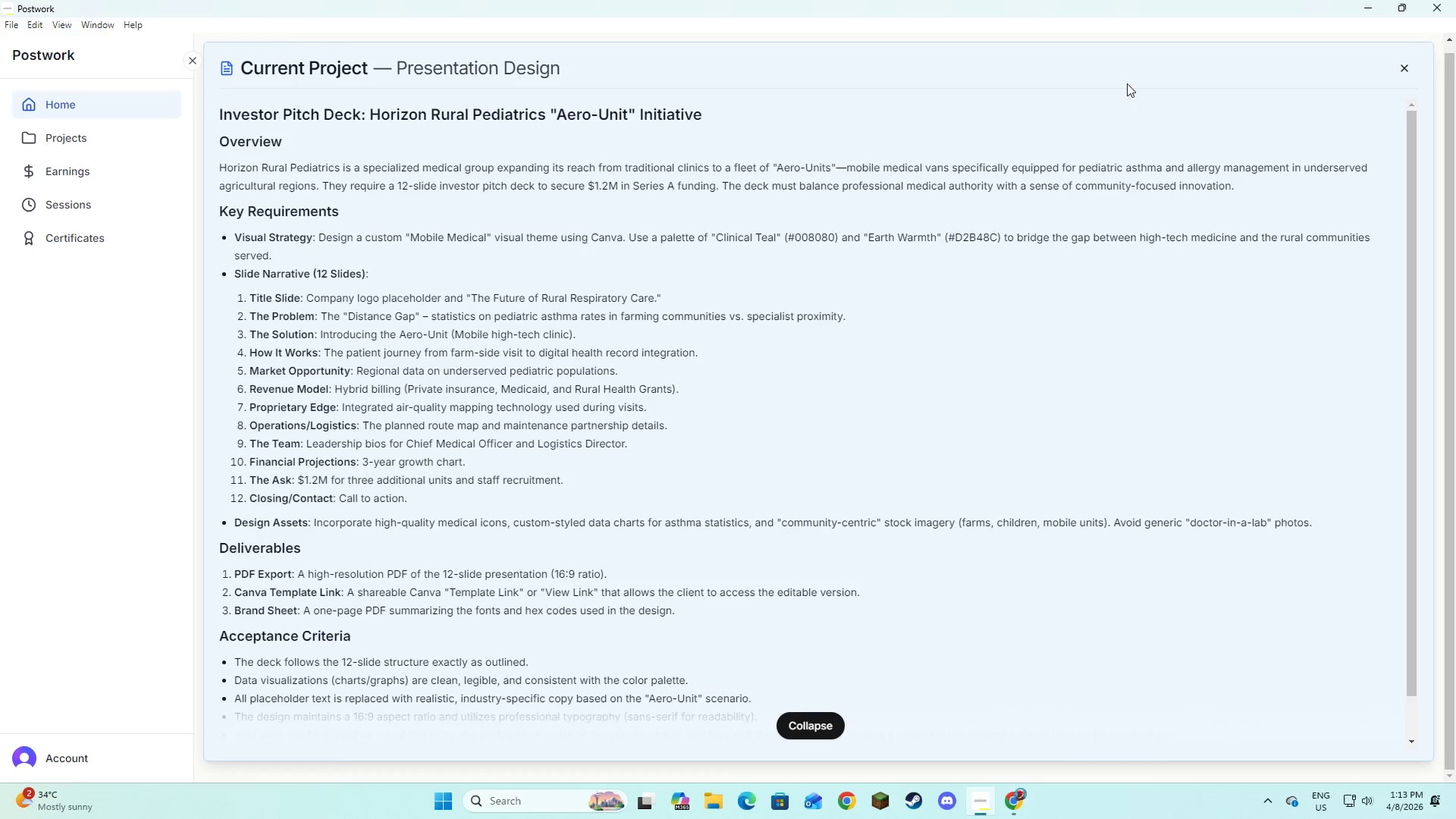 
 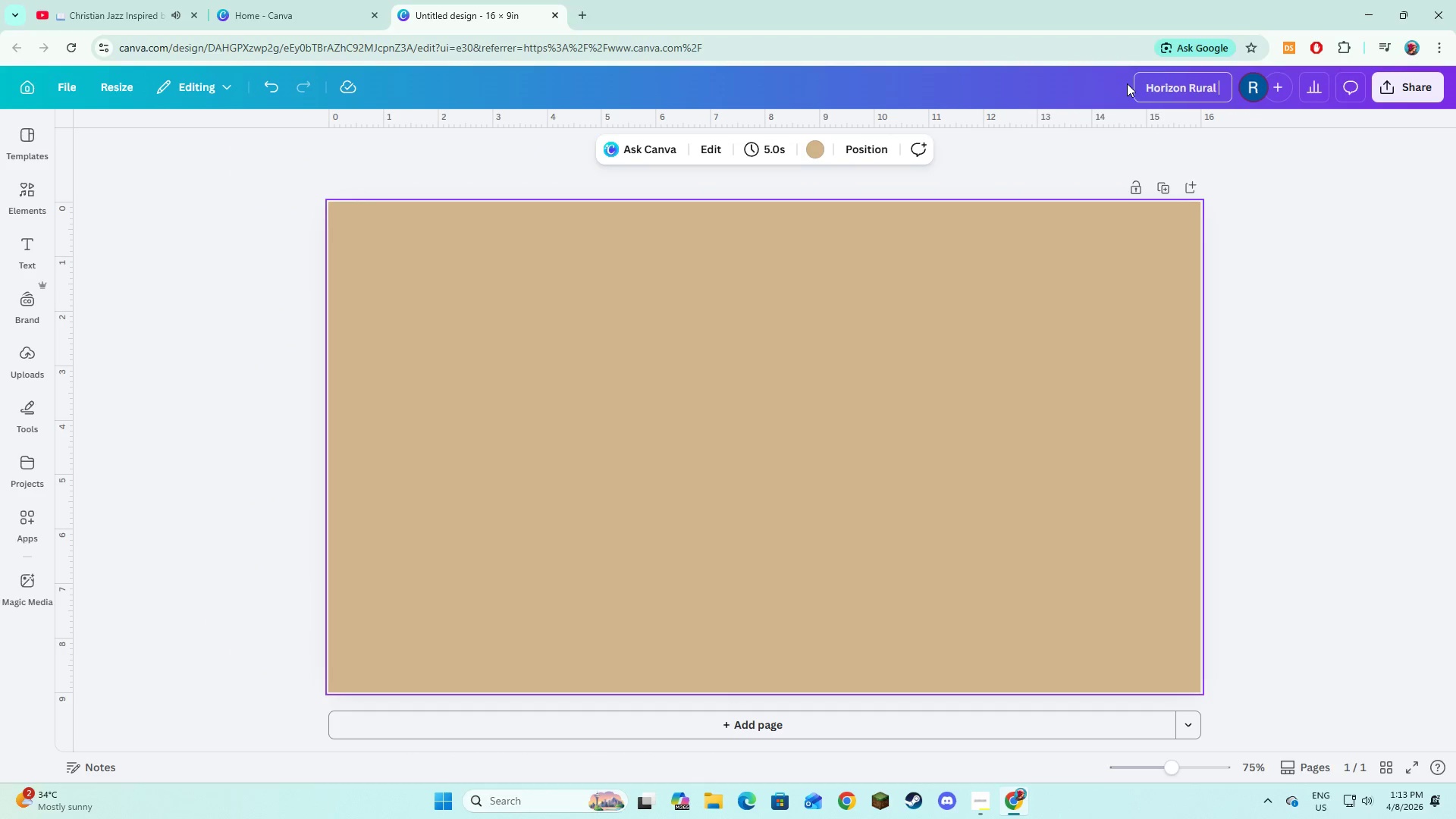 
key(Alt+AltLeft)
 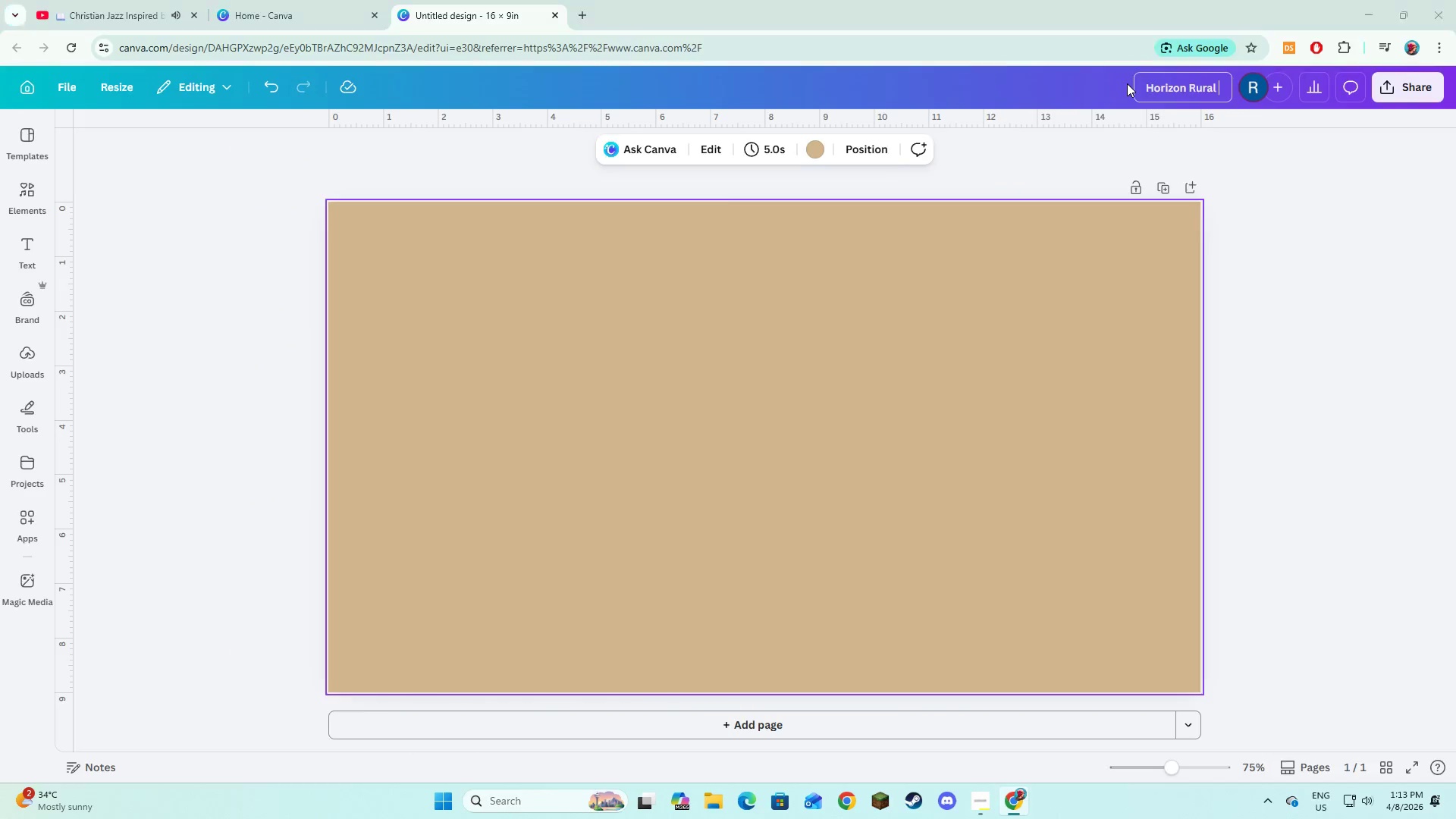 
key(Alt+Tab)